 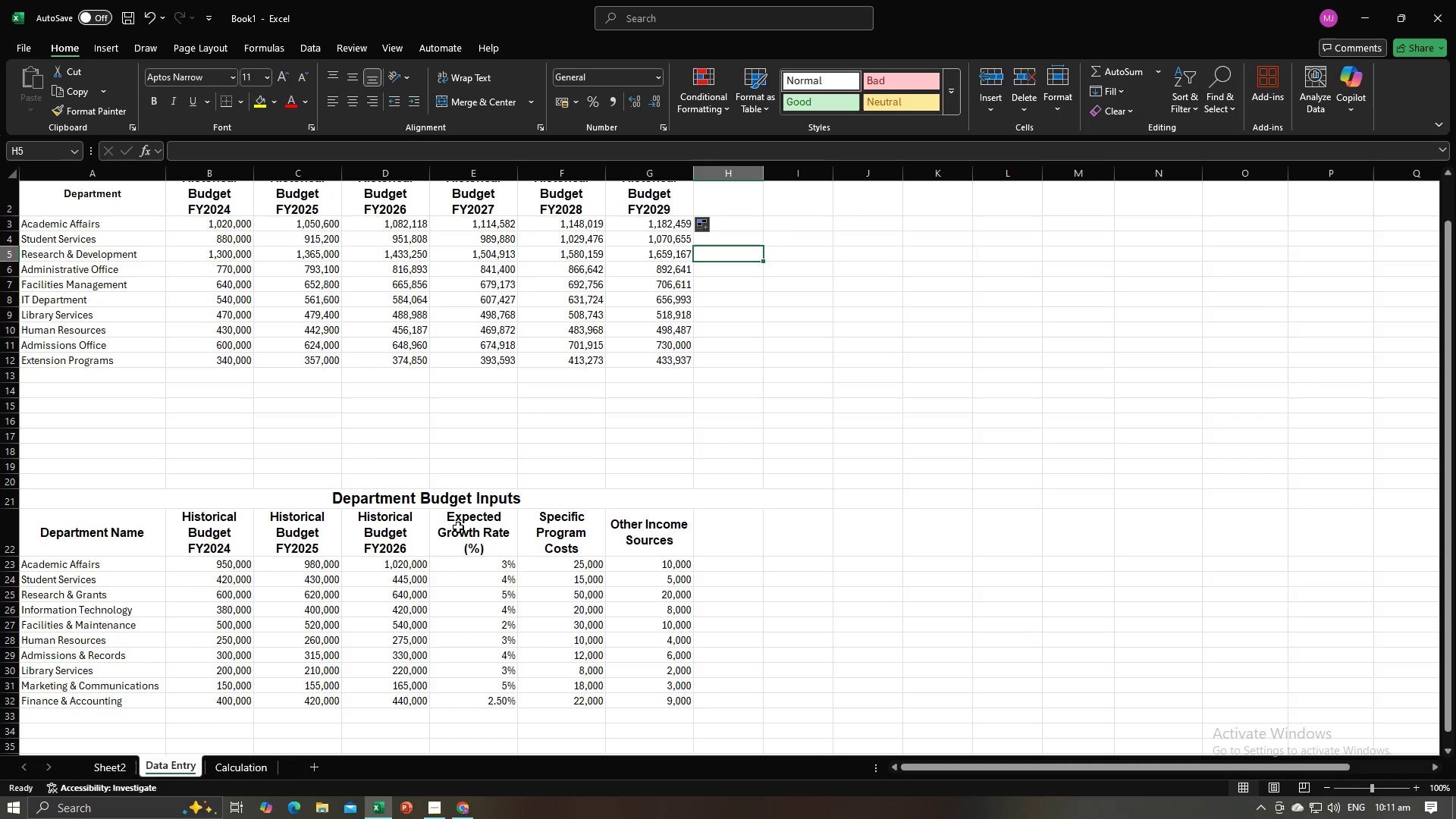 
left_click_drag(start_coordinate=[461, 516], to_coordinate=[639, 705])
 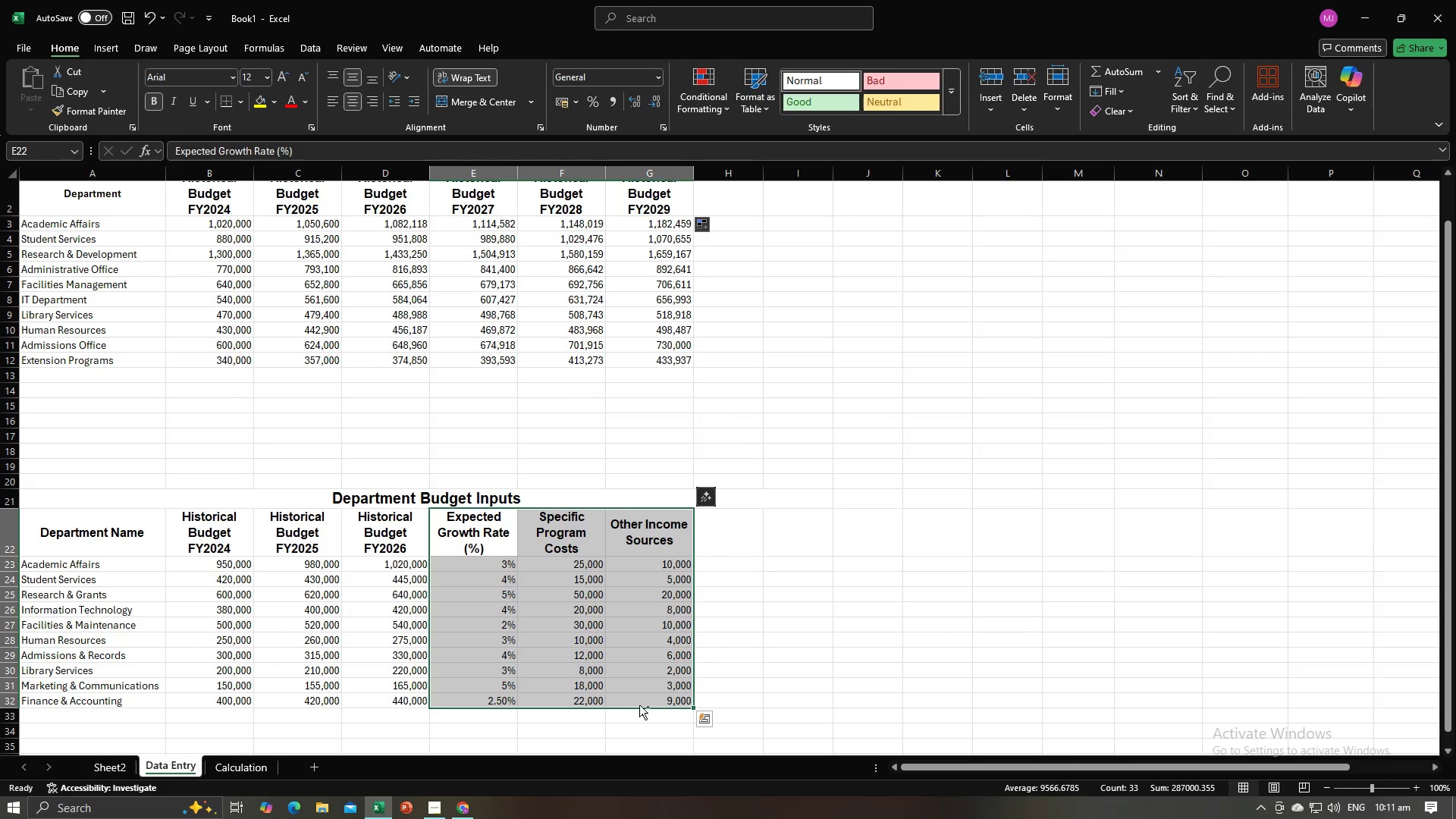 
key(Control+C)
 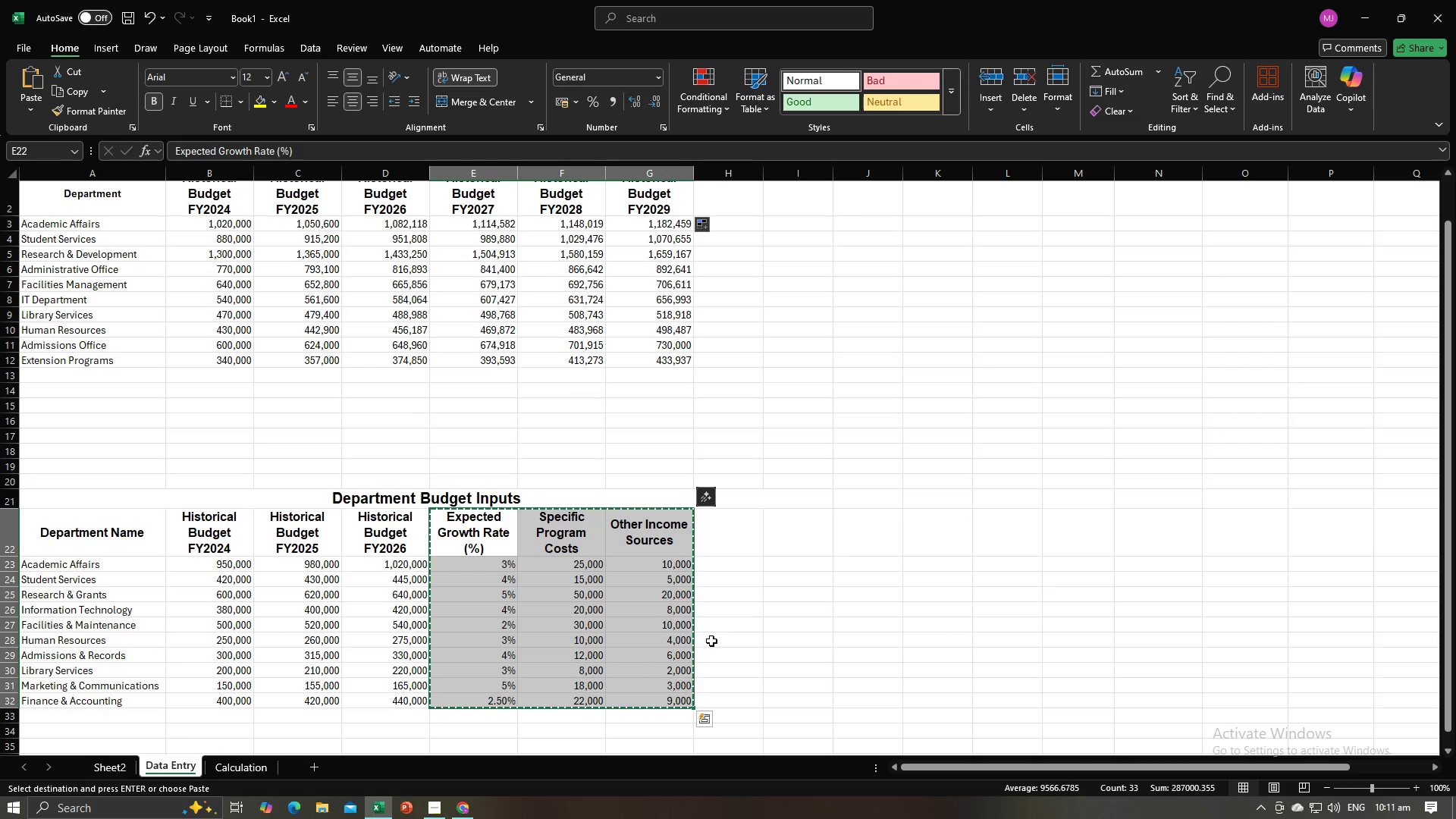 
scroll: coordinate [715, 639], scroll_direction: up, amount: 4.0
 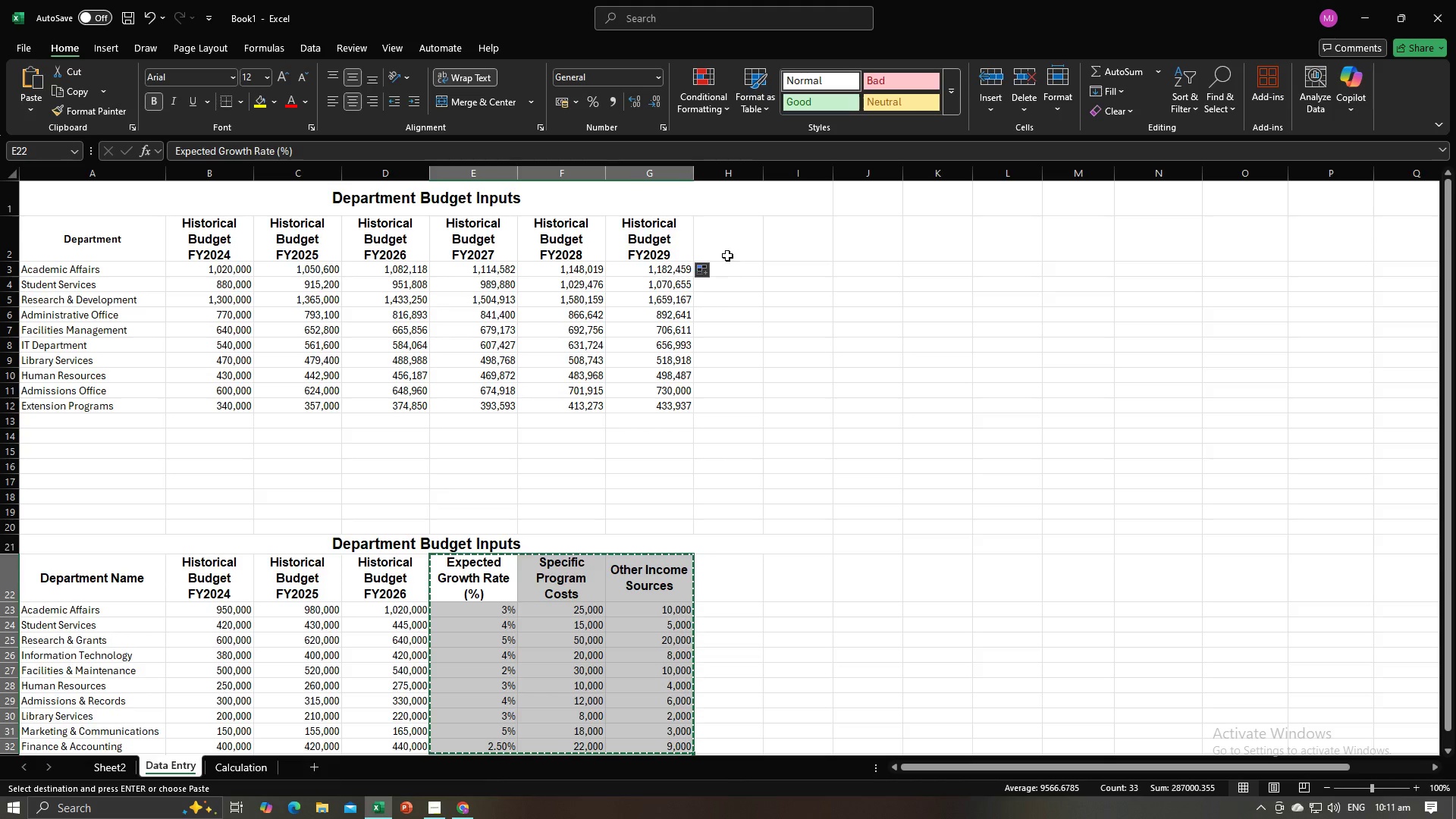 
left_click_drag(start_coordinate=[726, 242], to_coordinate=[864, 400])
 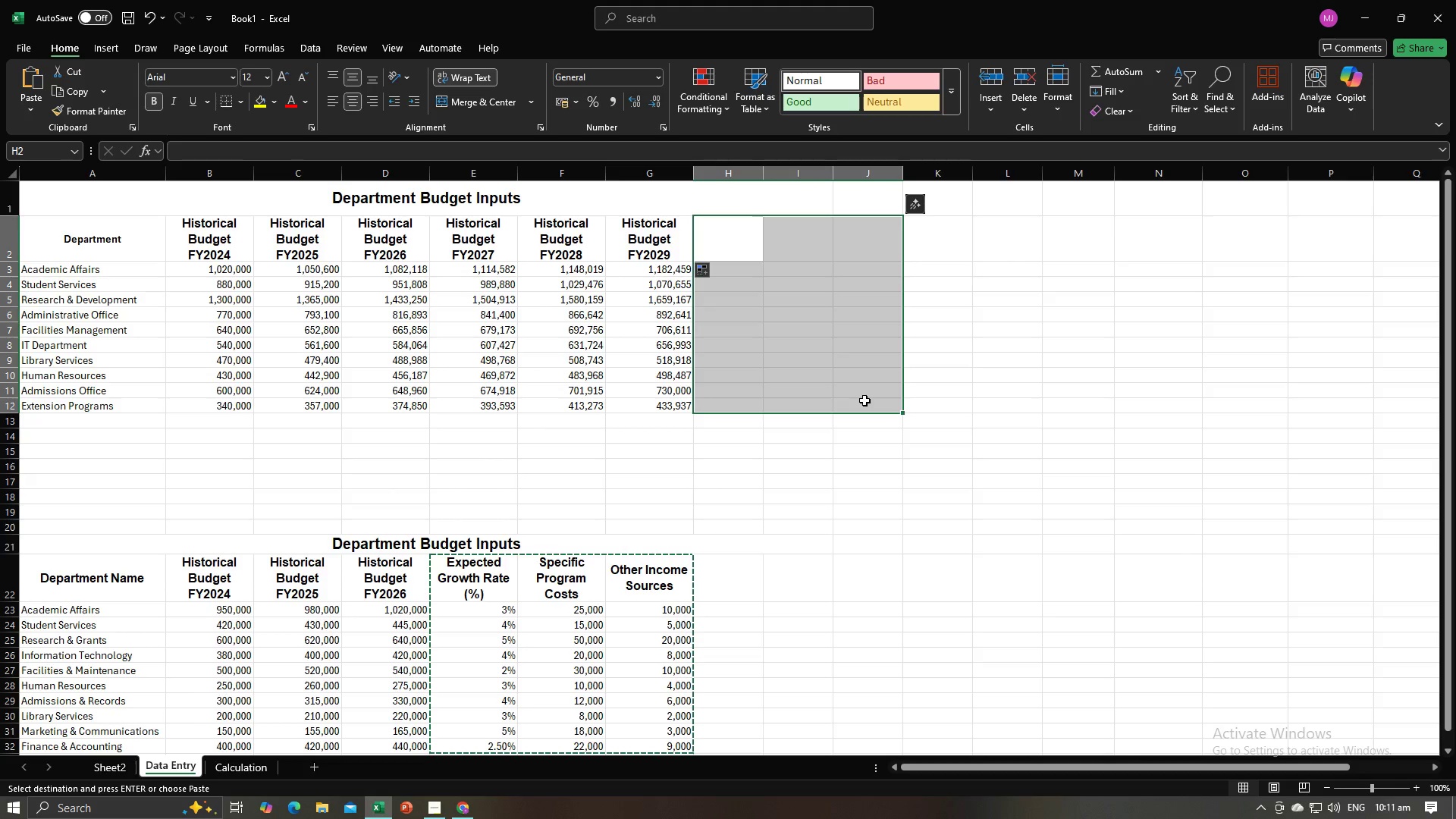 
key(Control+V)
 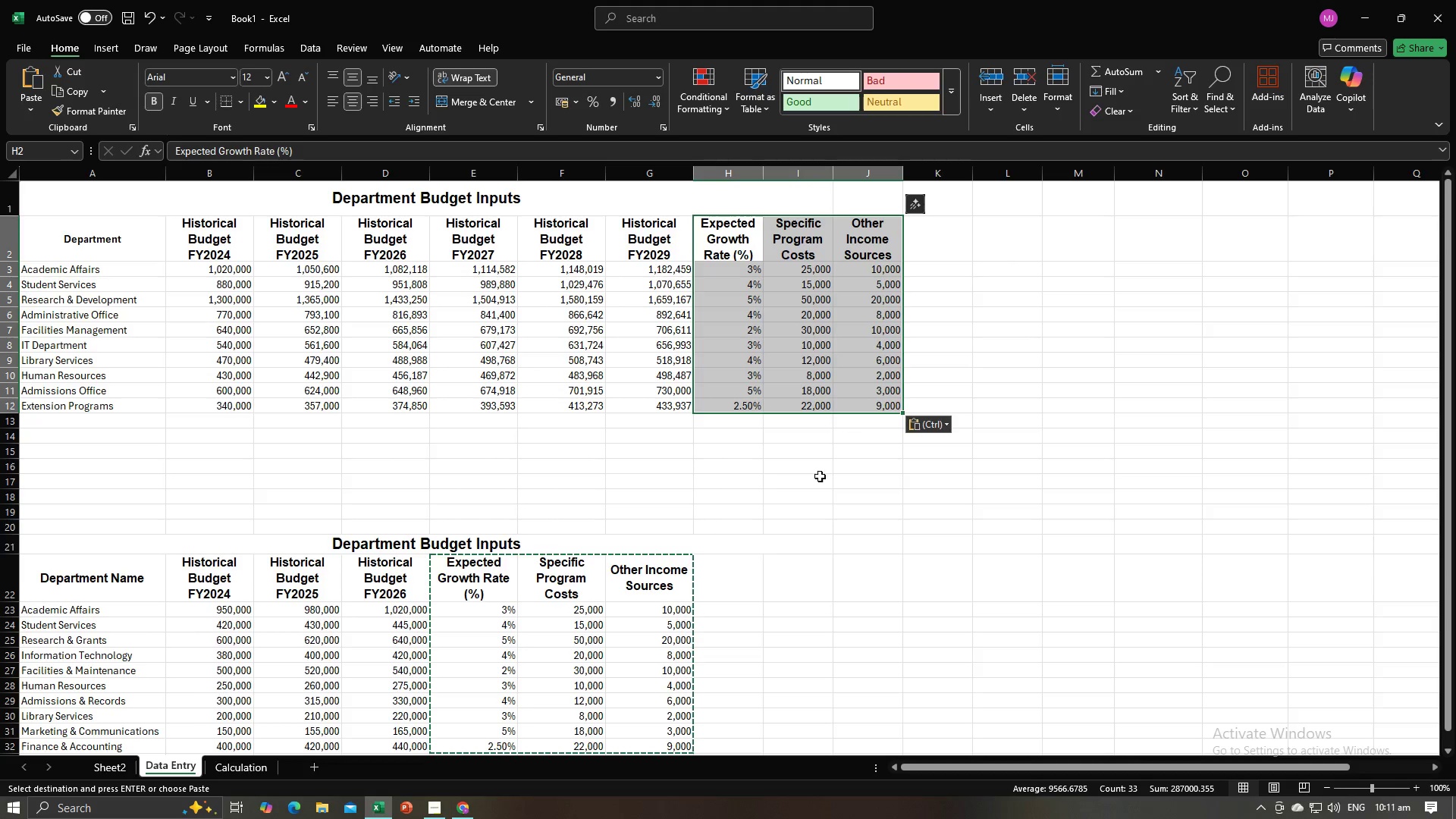 
left_click([808, 497])
 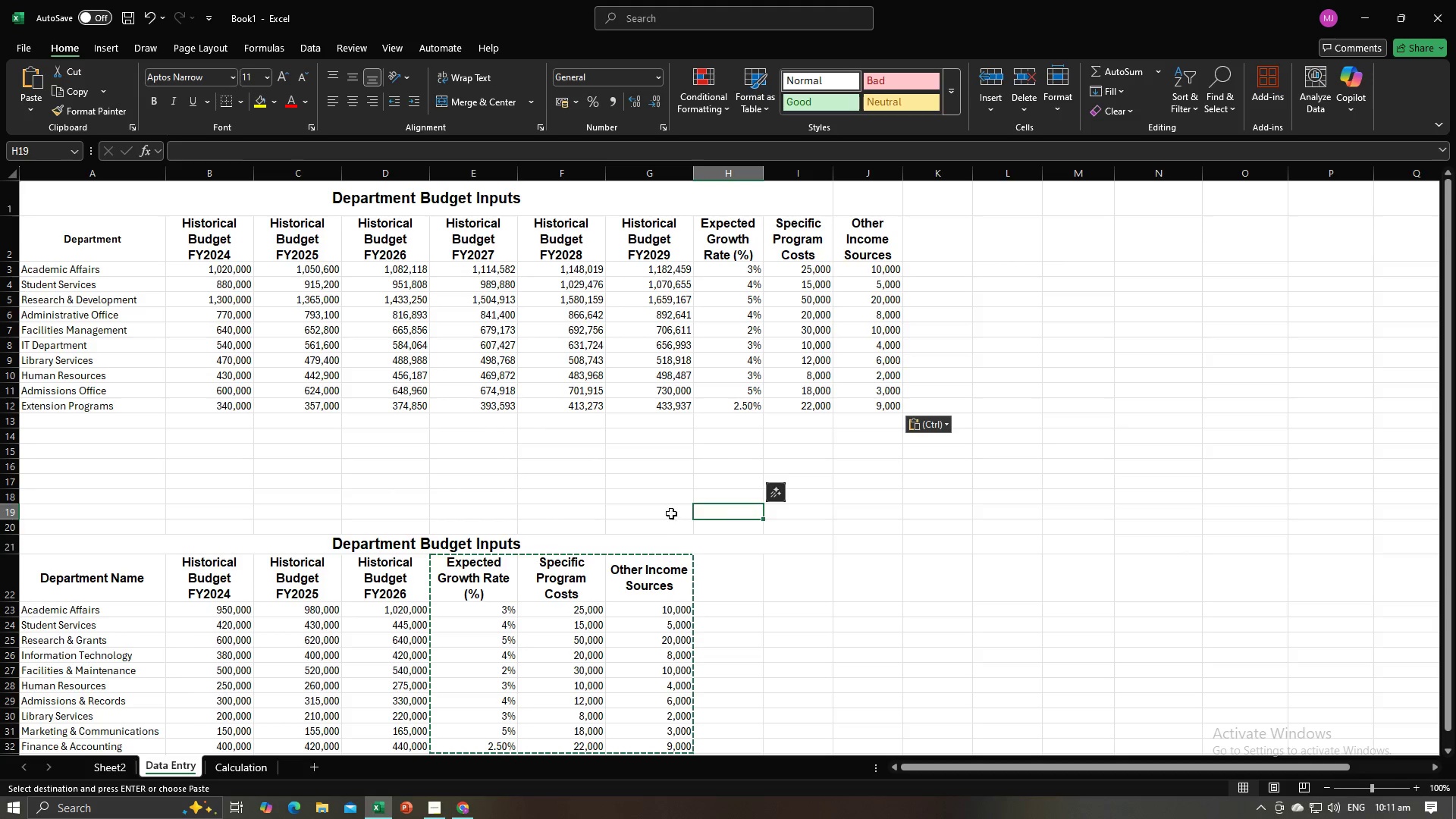 
double_click([580, 508])
 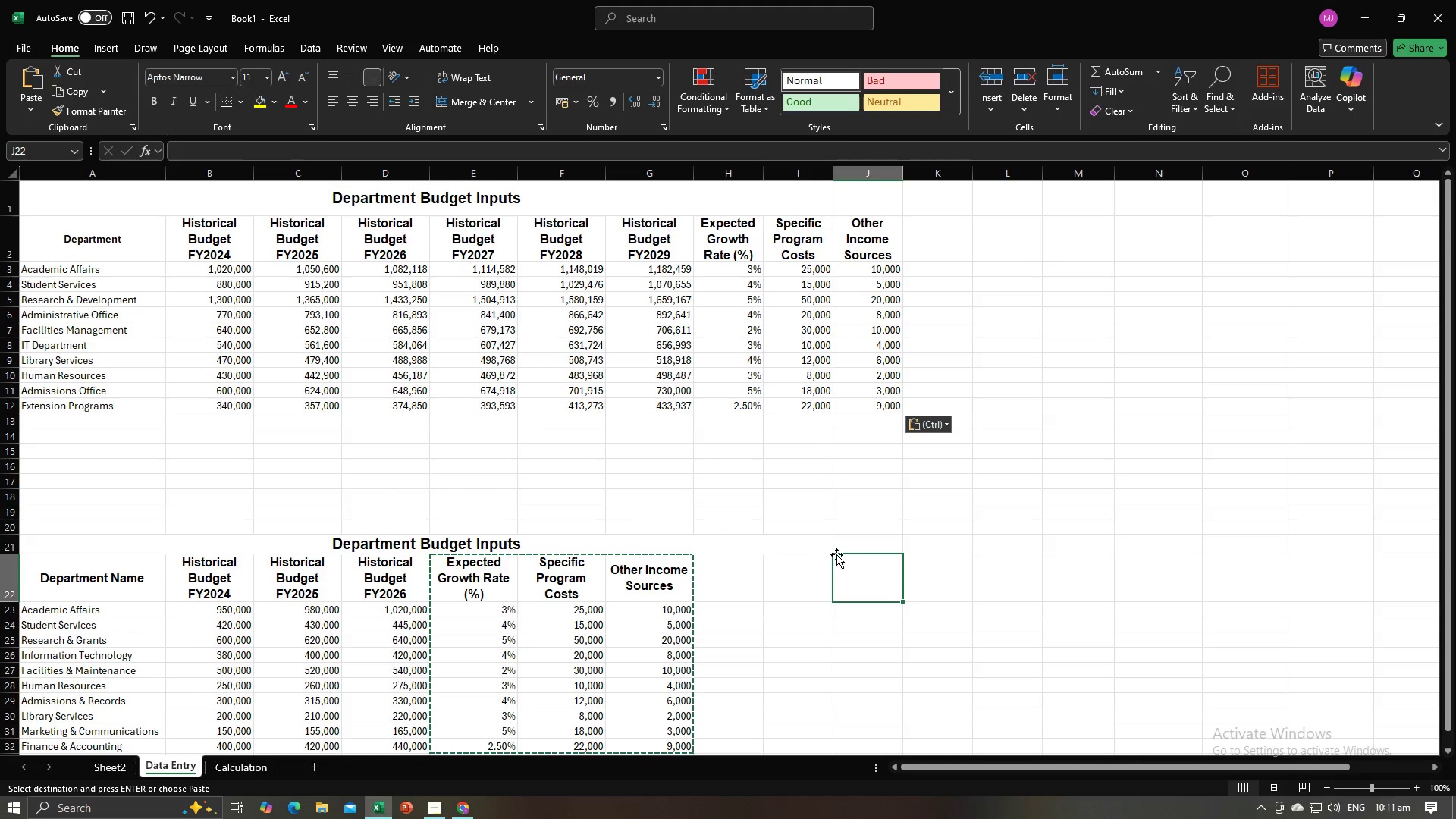 
double_click([836, 554])
 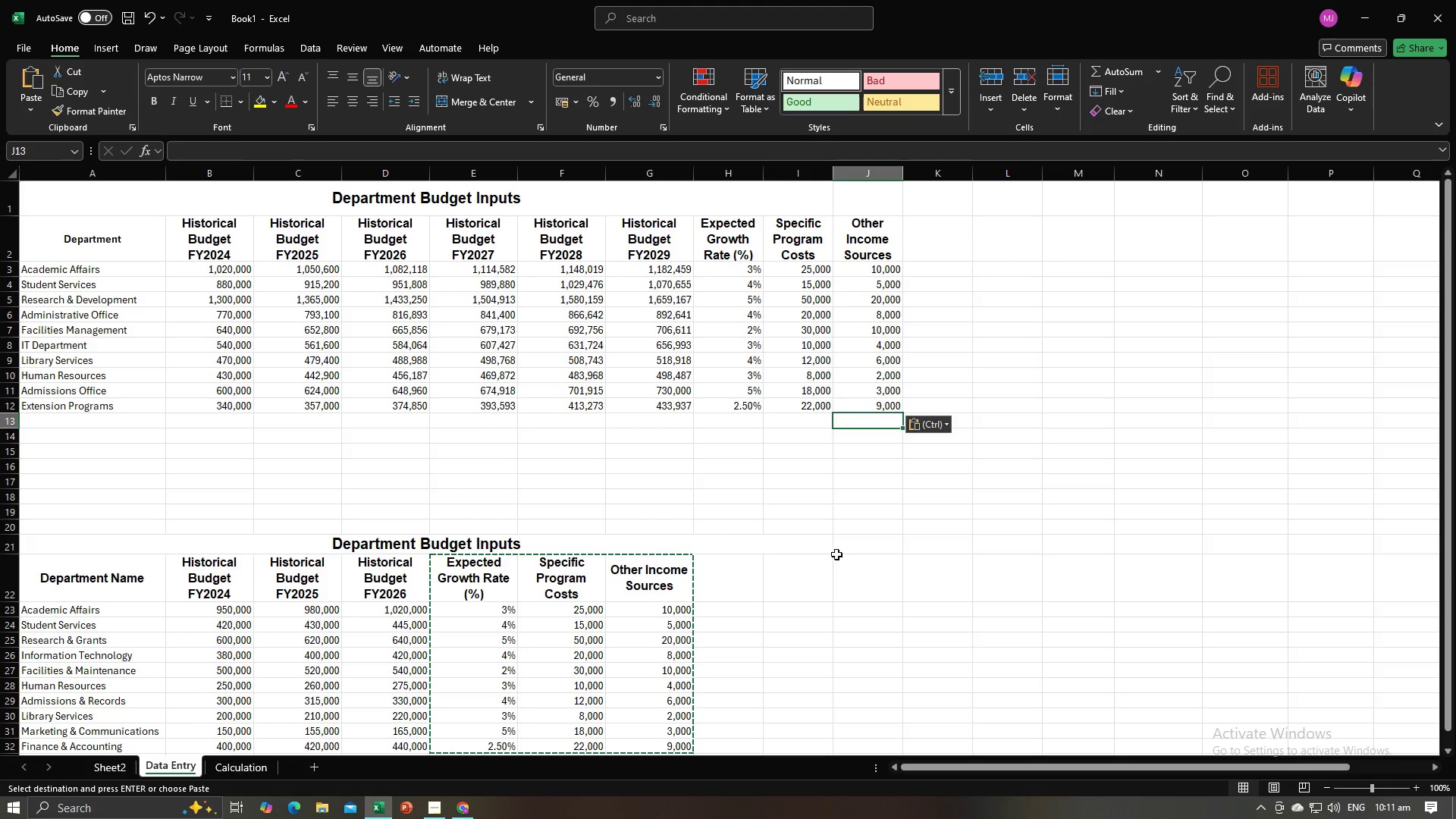 
key(G)
 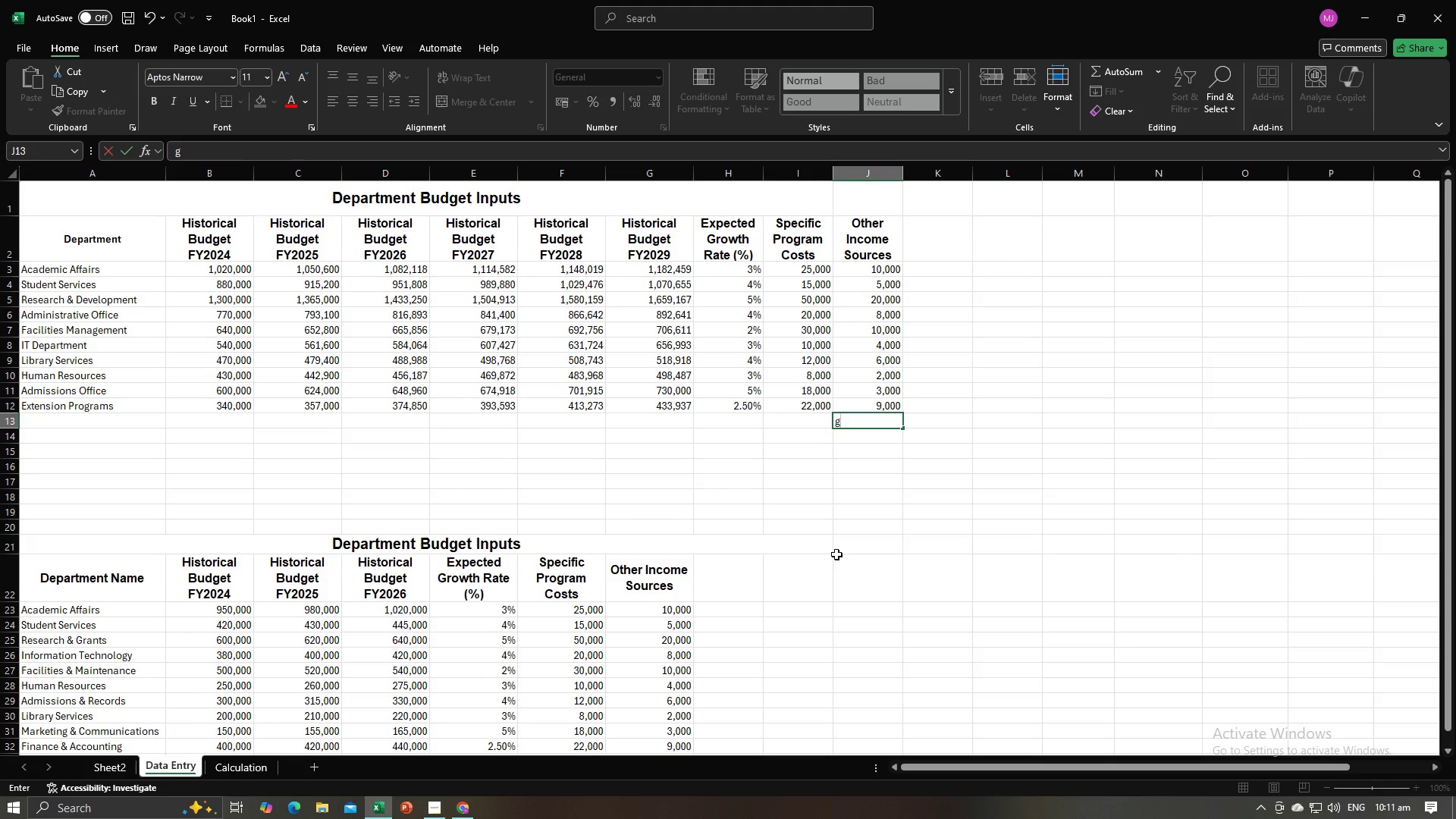 
key(Backspace)
 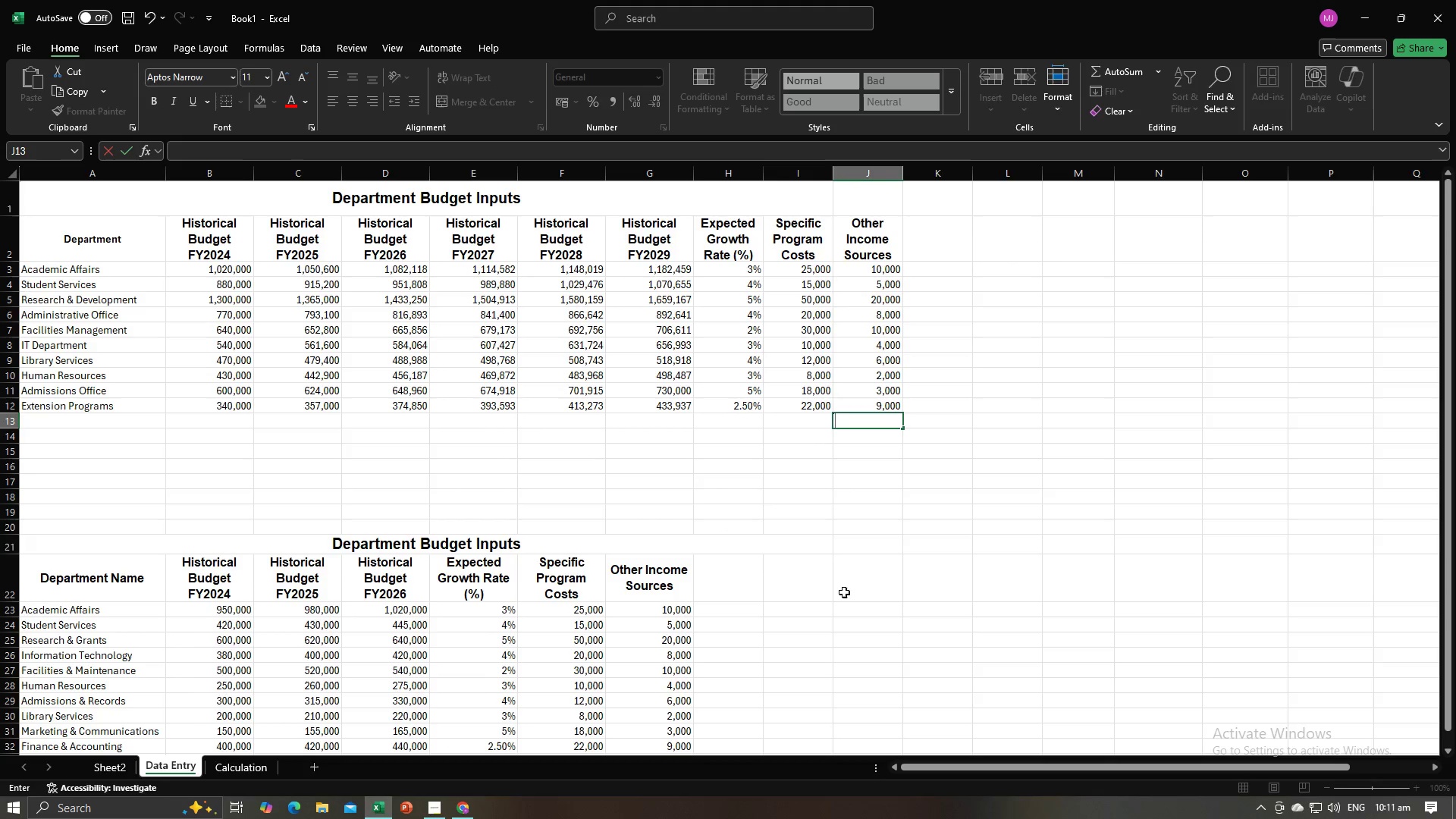 
left_click([844, 592])
 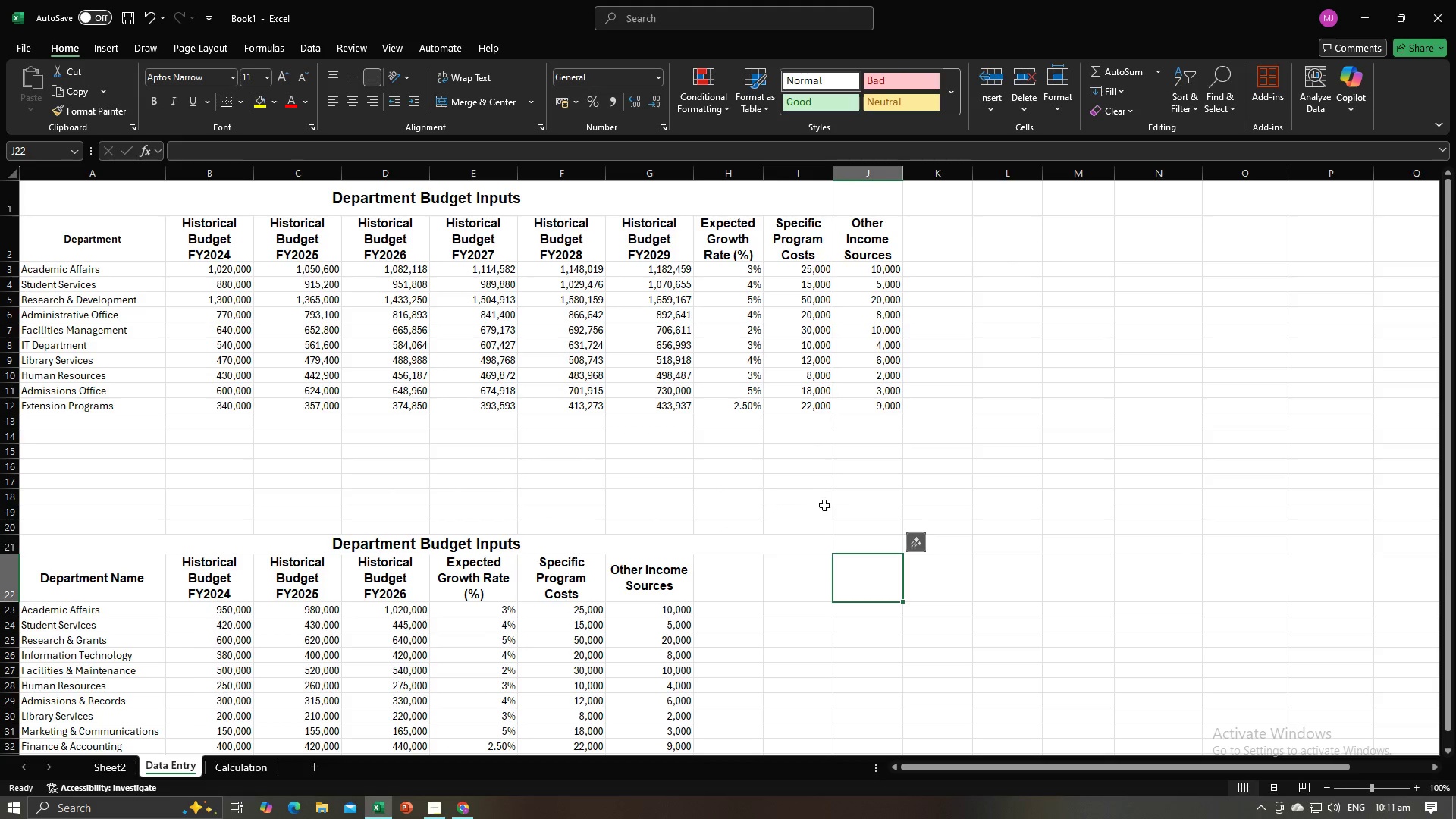 
key(Alt+AltLeft)
 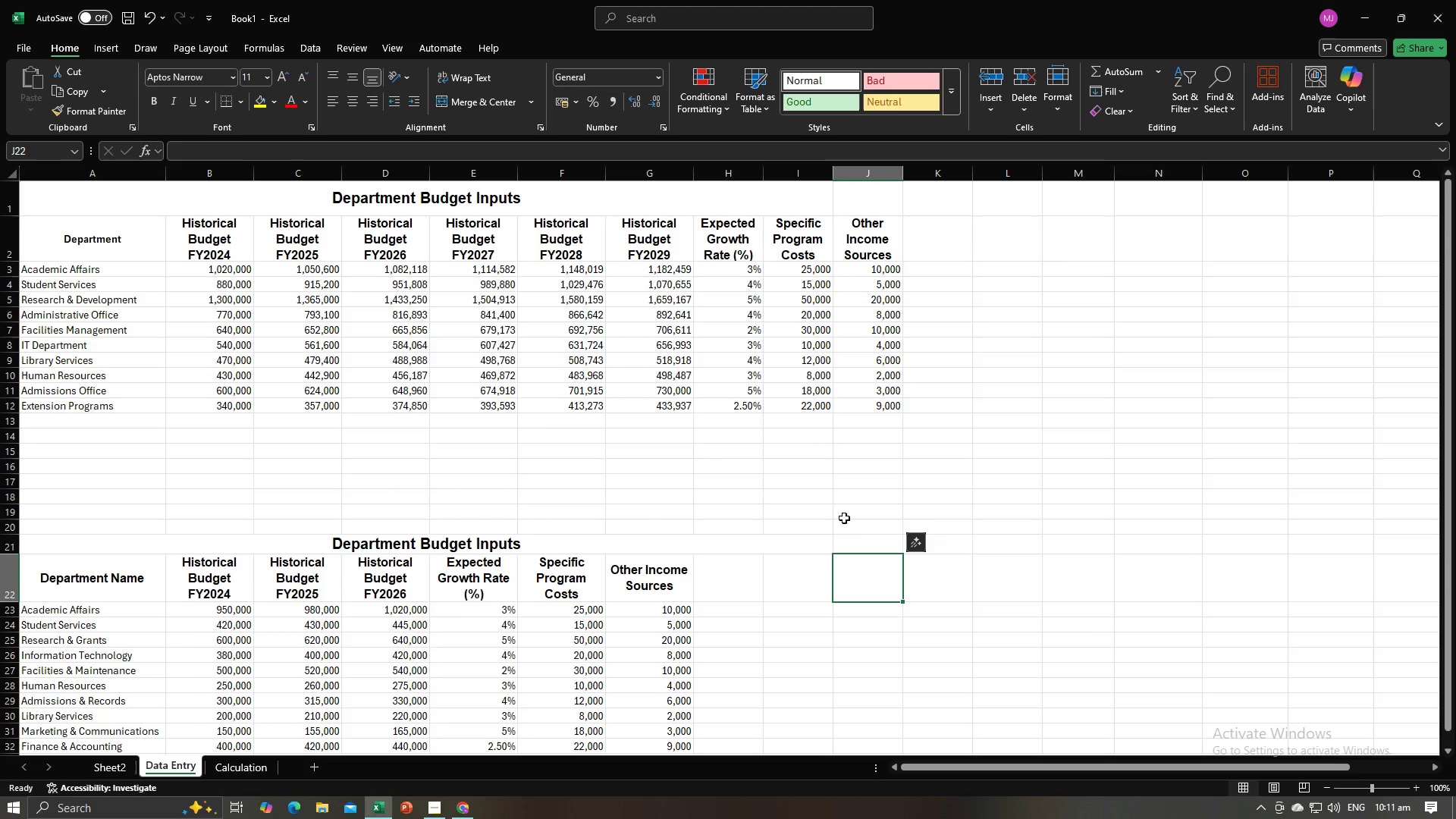 
key(Alt+Tab)